 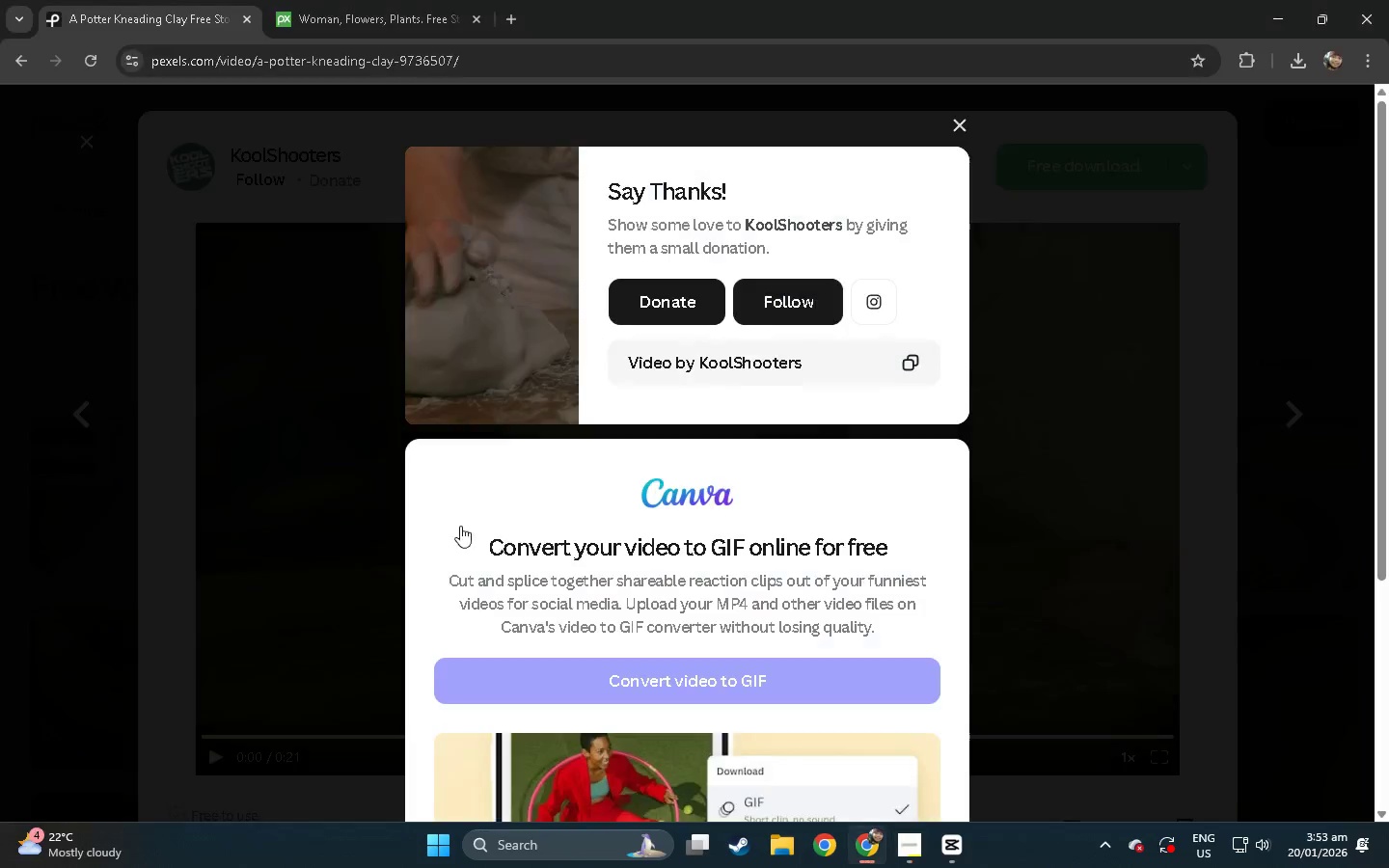 
key(Alt+Tab)
 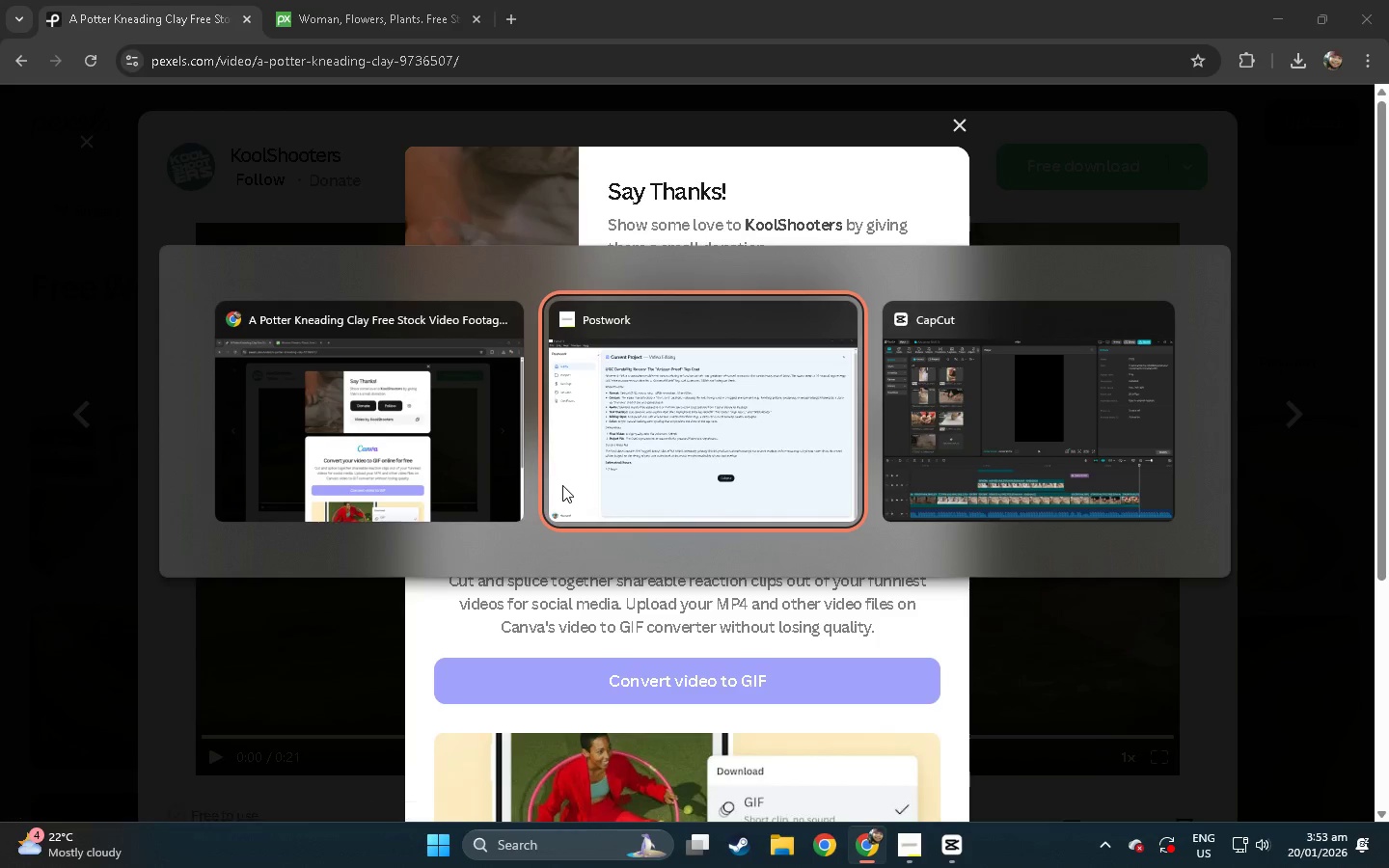 
key(Alt+Tab)
 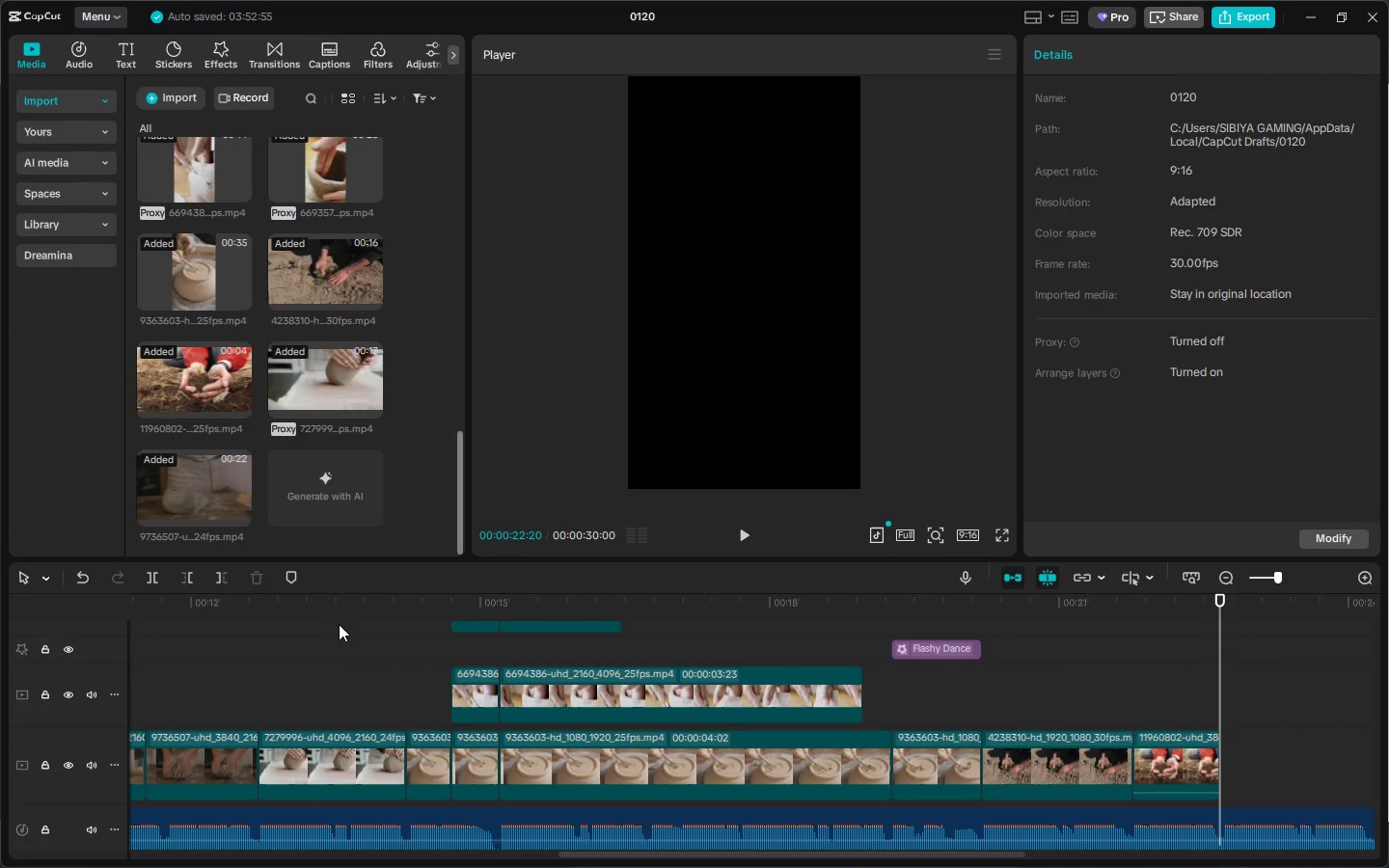 
left_click_drag(start_coordinate=[323, 619], to_coordinate=[12, 610])
 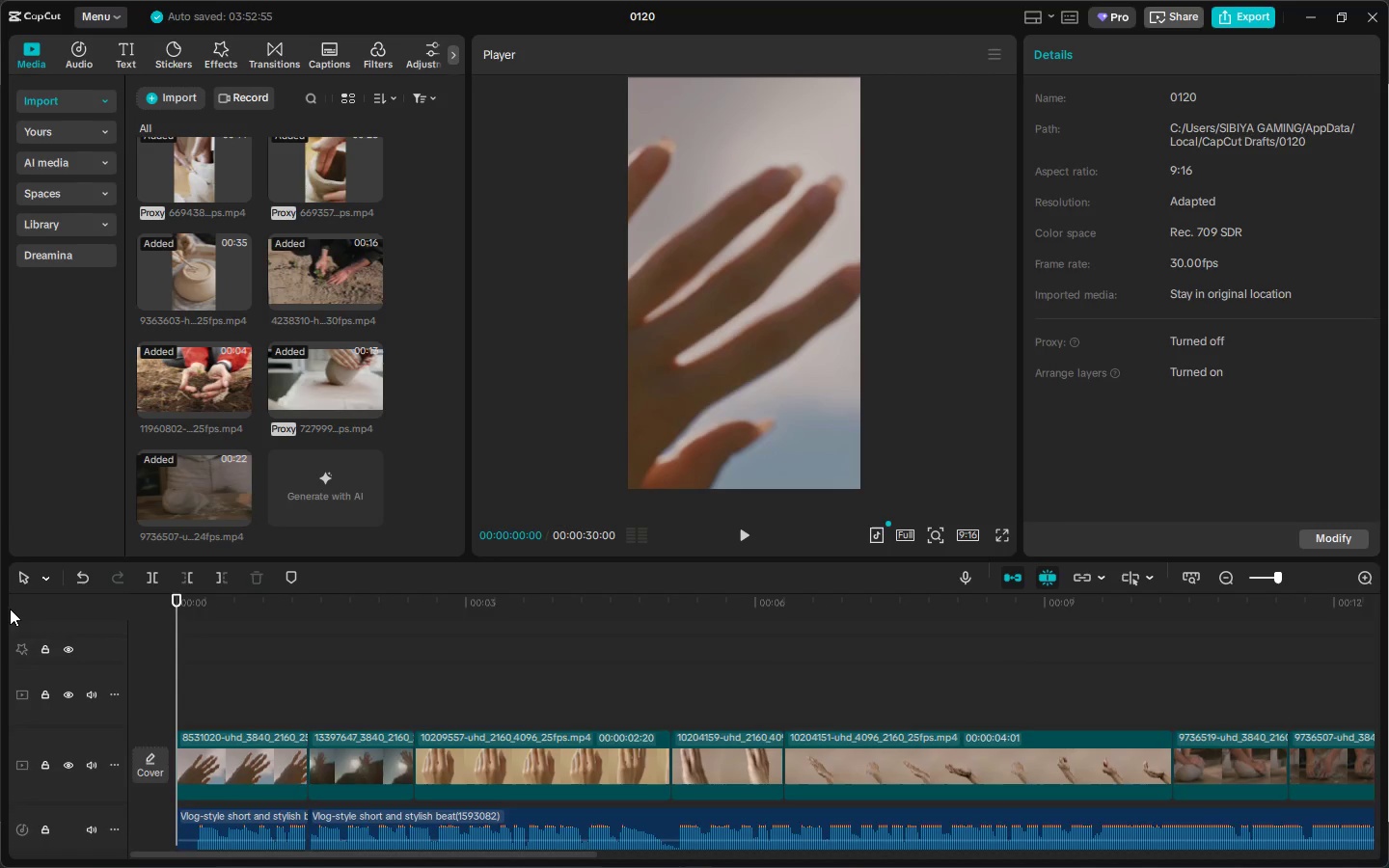 
key(Space)
 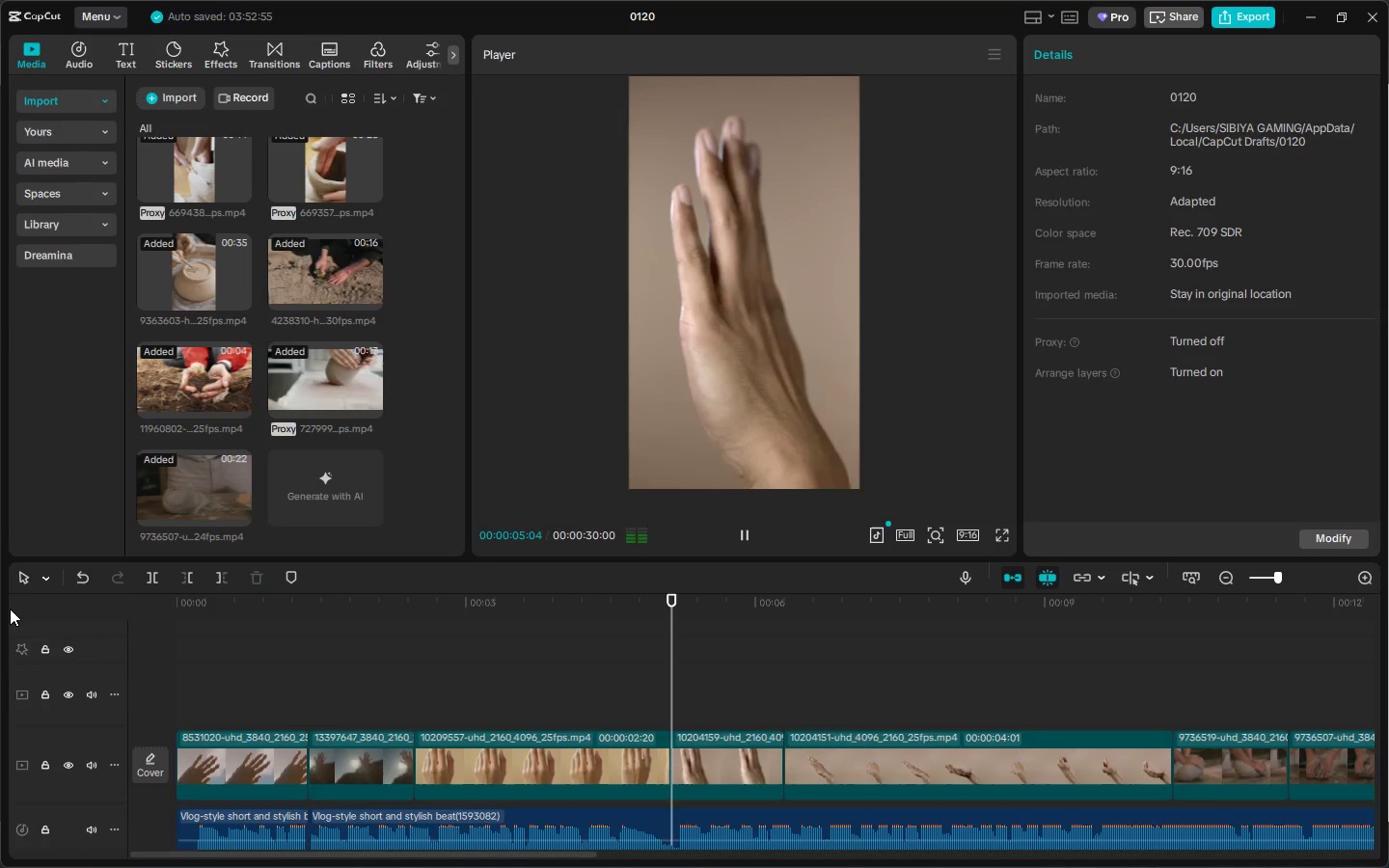 
wait(6.88)
 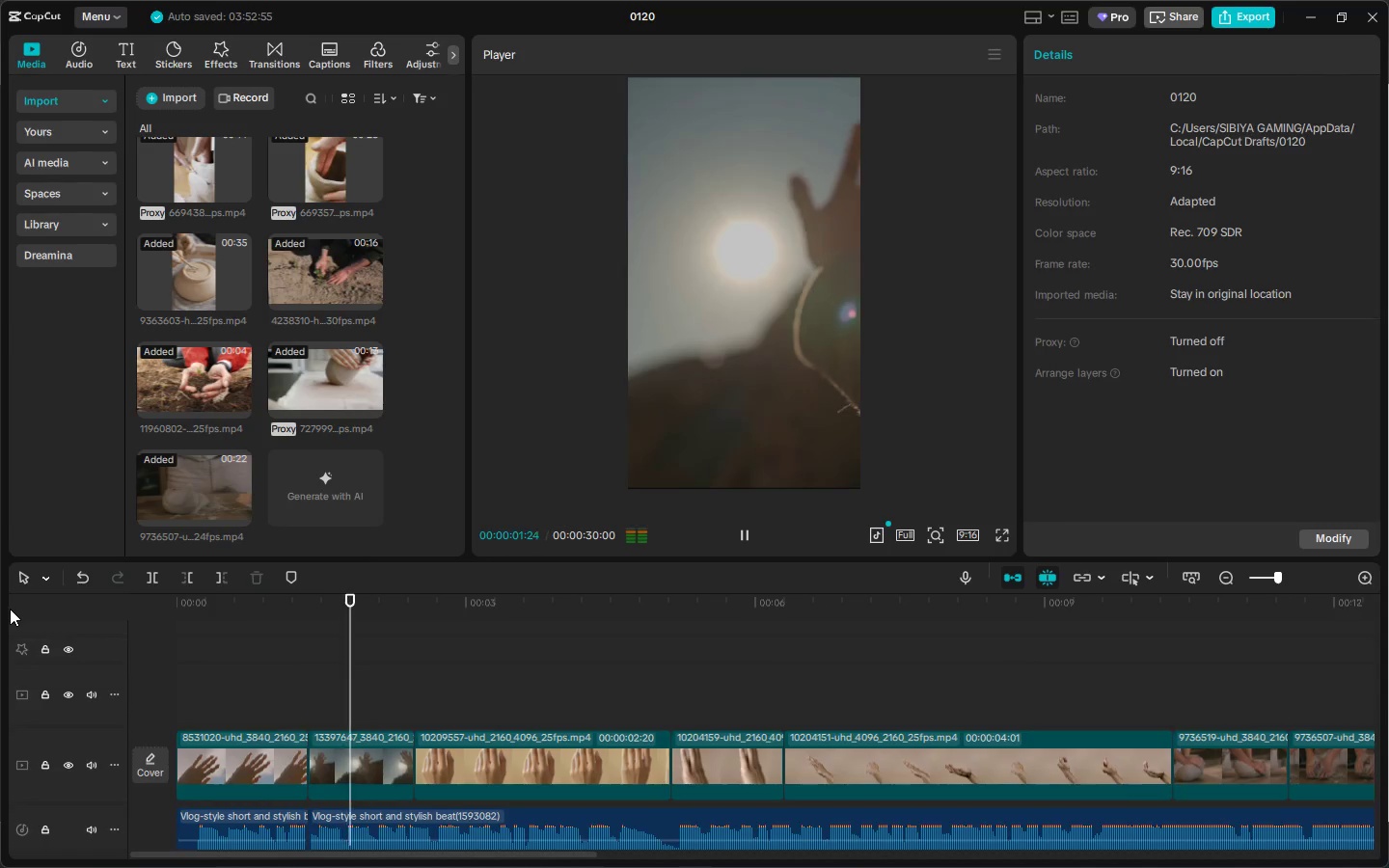 
key(Space)
 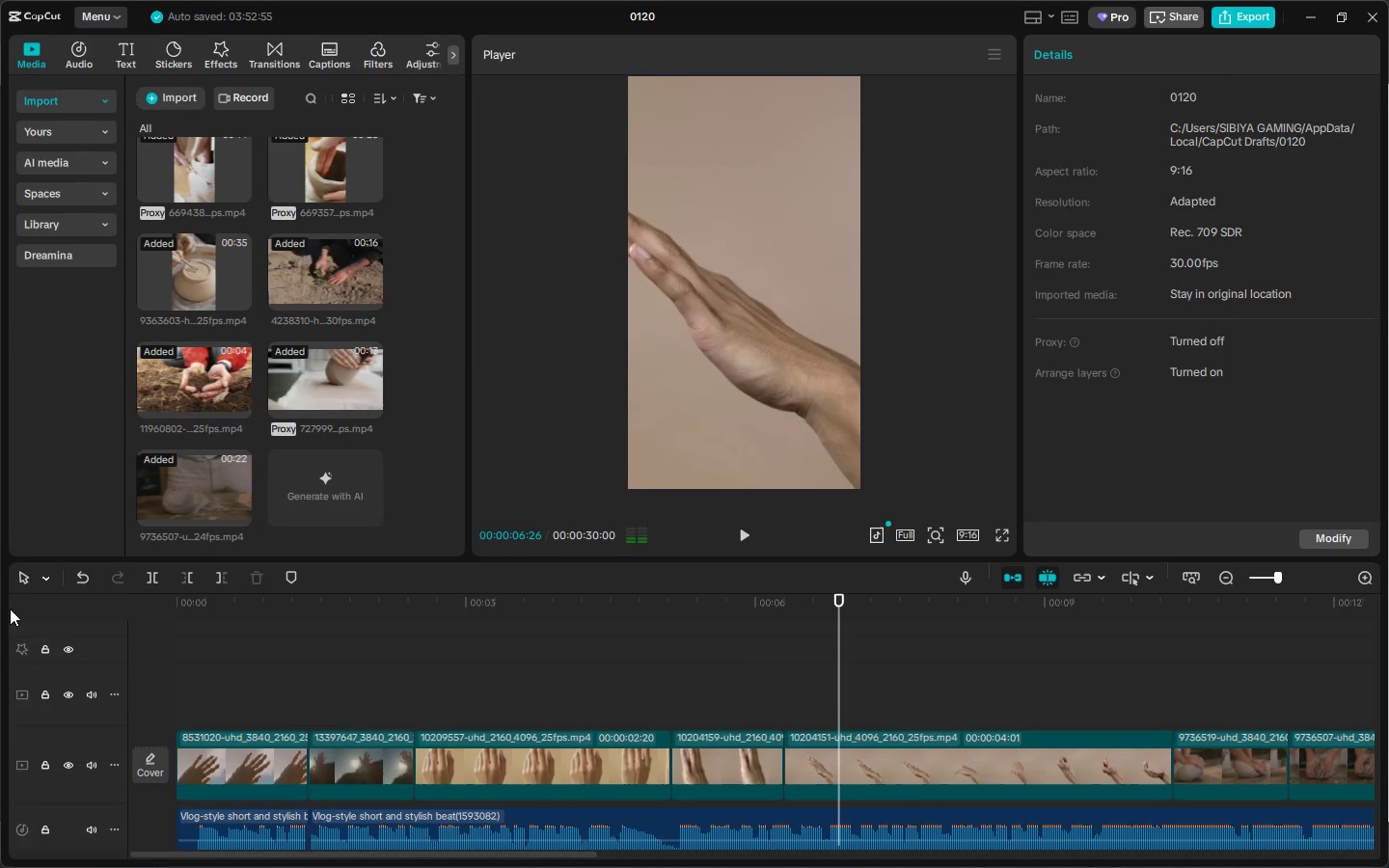 
key(Alt+AltLeft)
 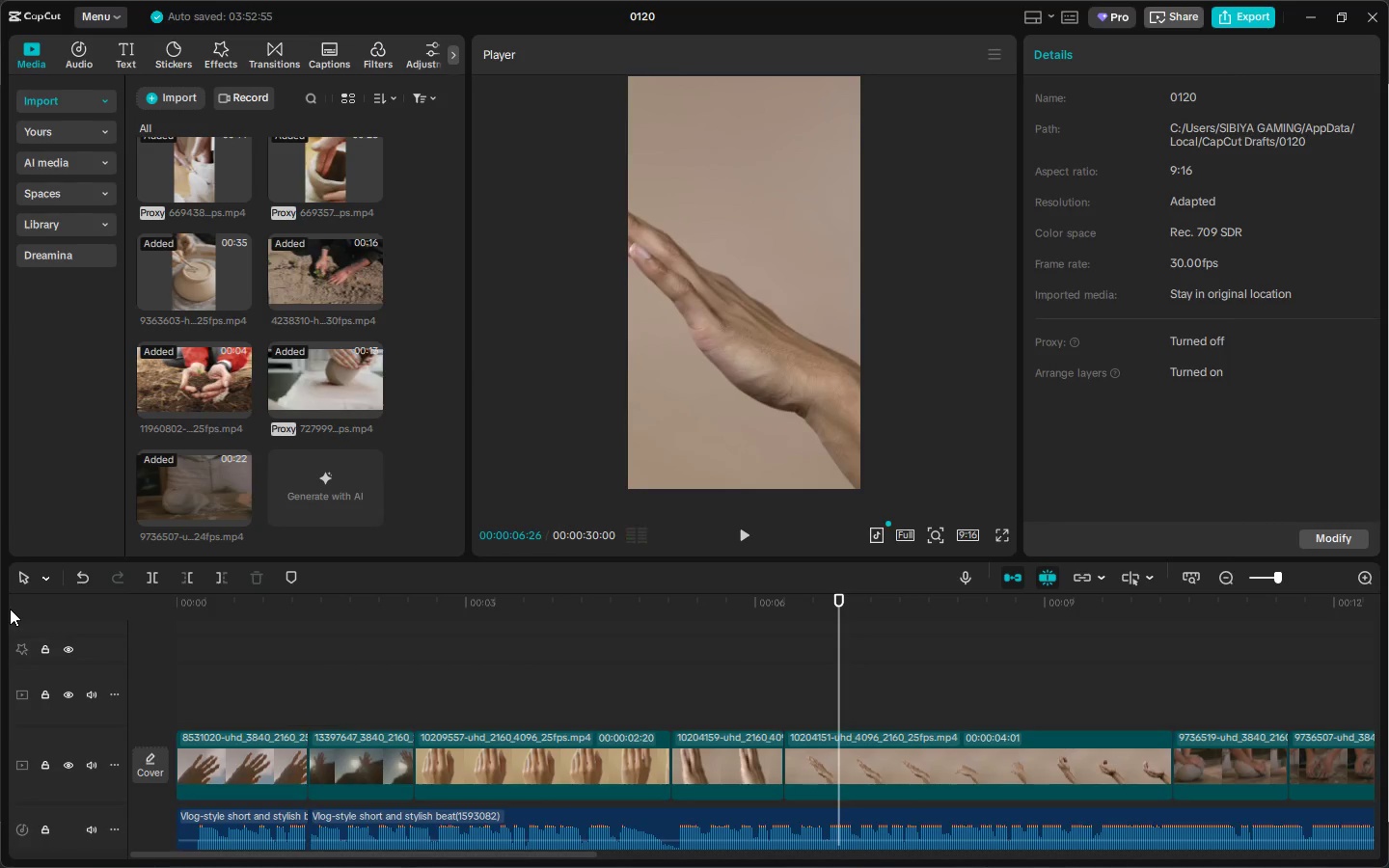 
key(Alt+Tab)
 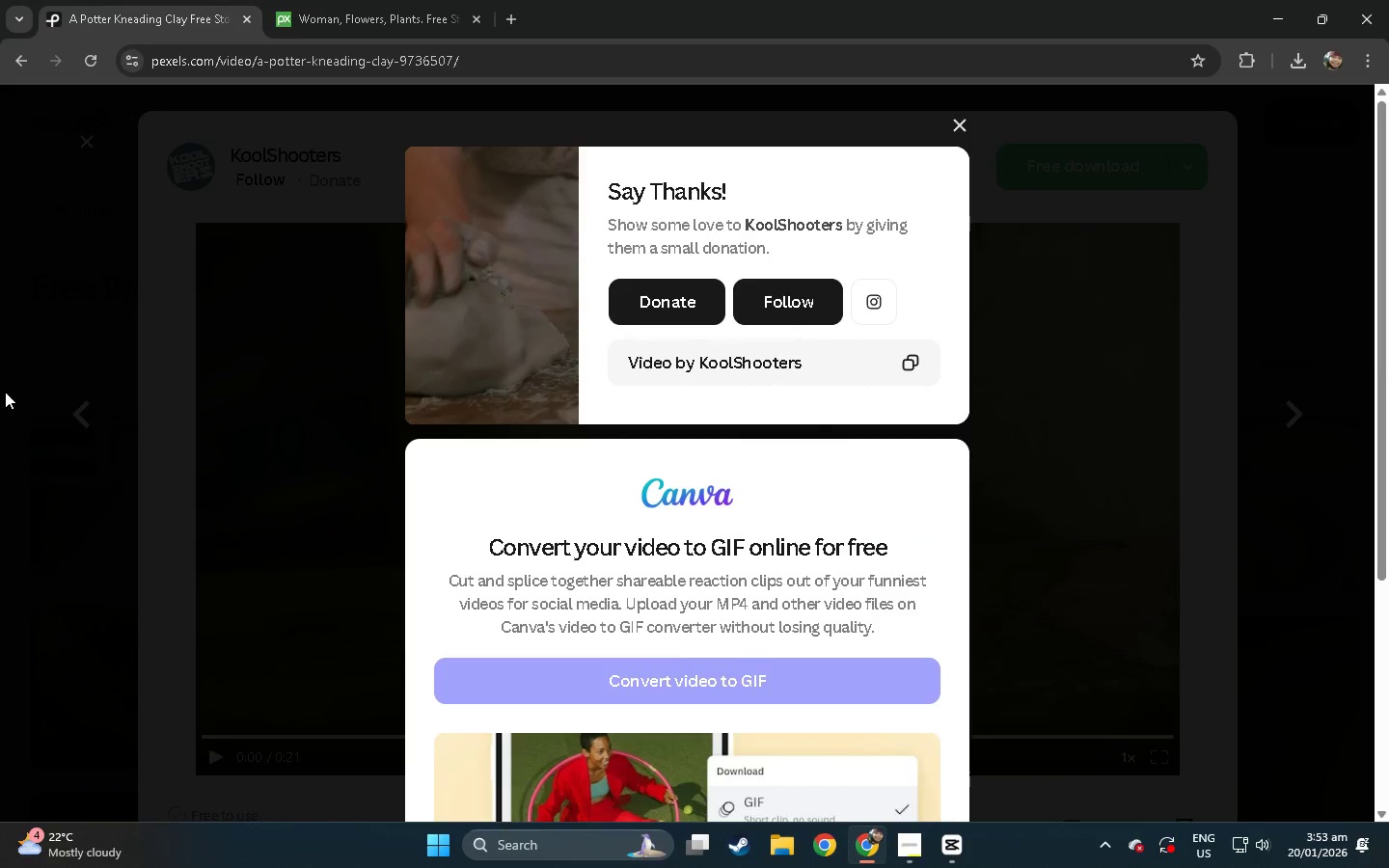 
key(Alt+AltLeft)
 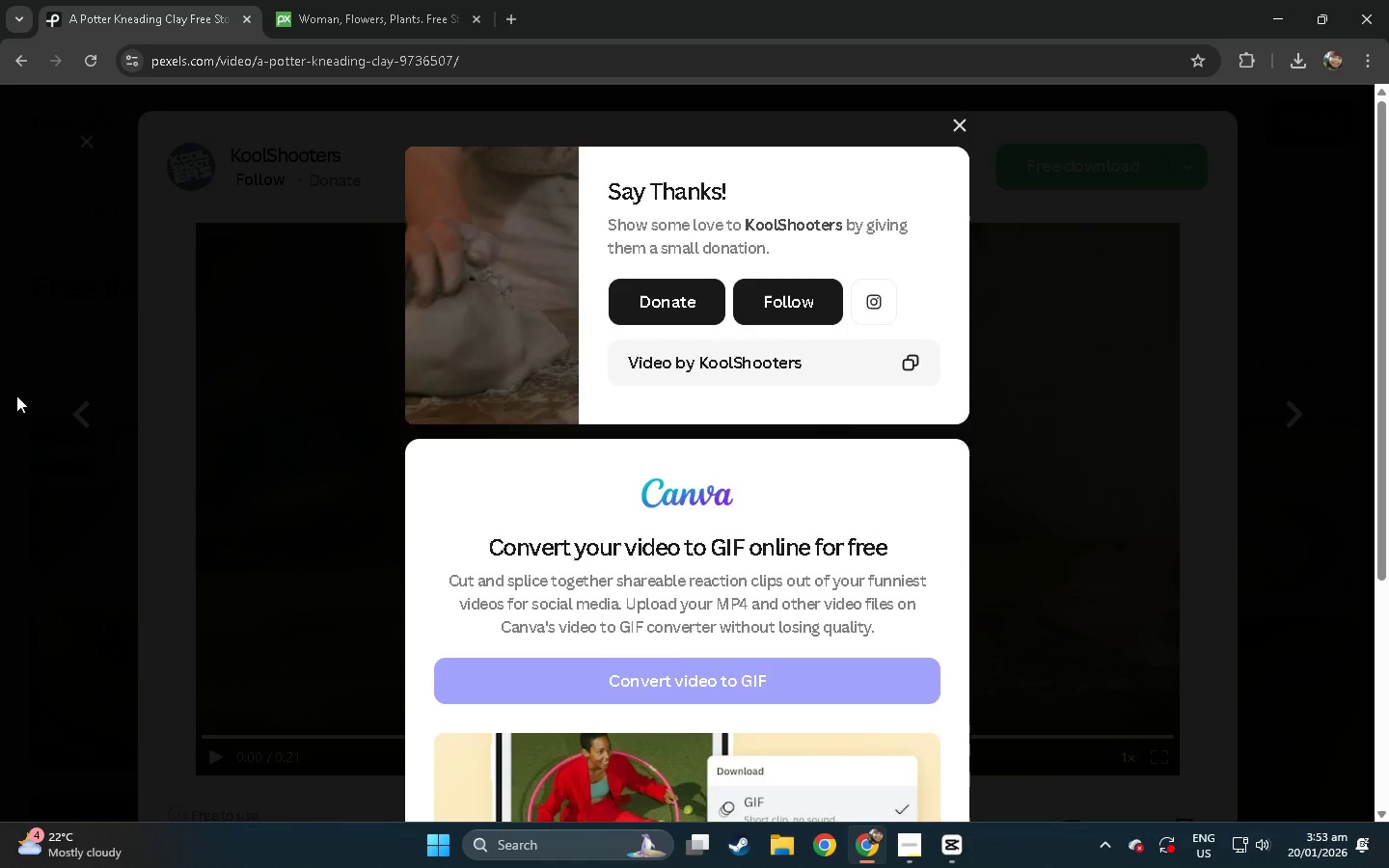 
key(Alt+Tab)
 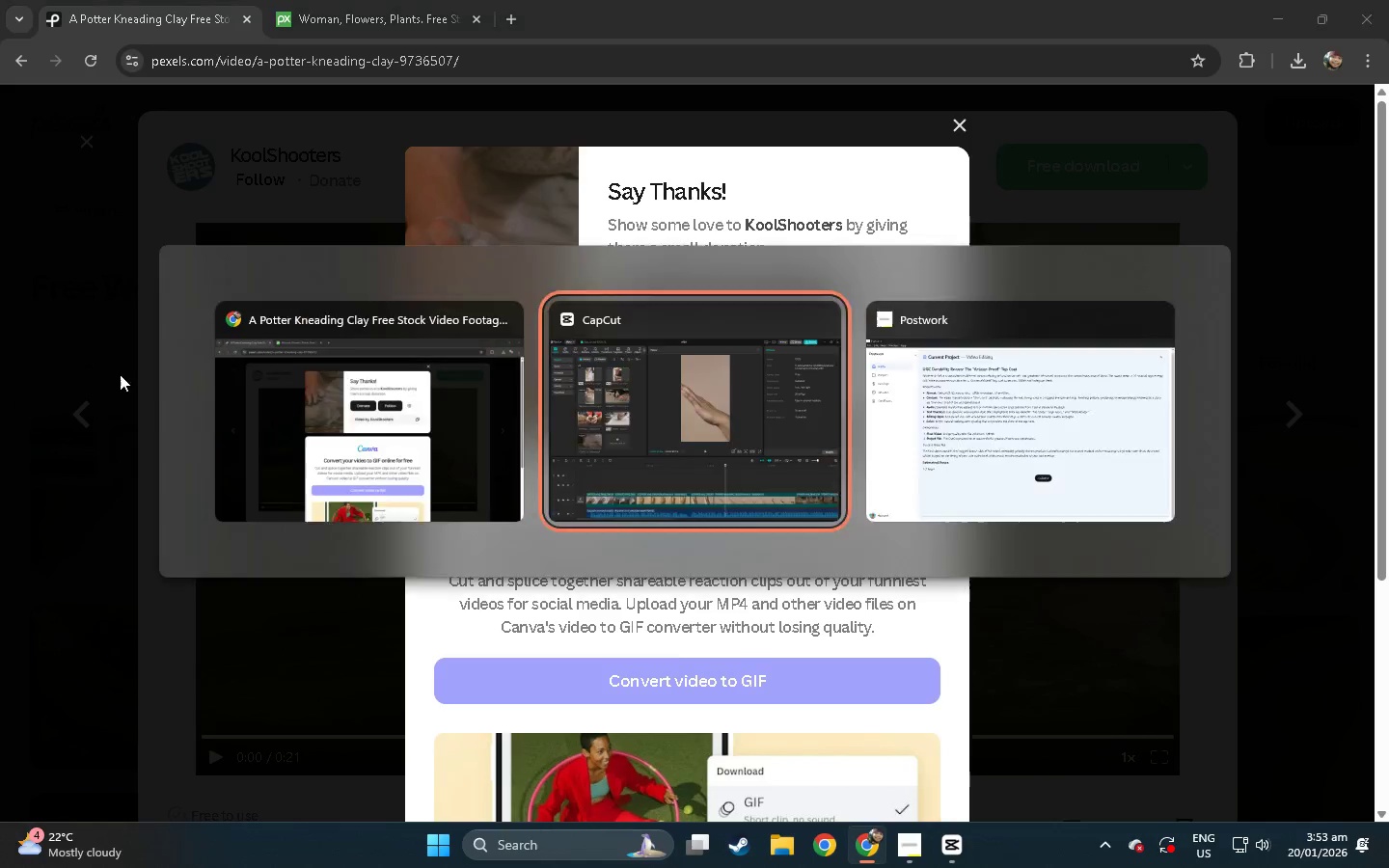 
key(Alt+Tab)